 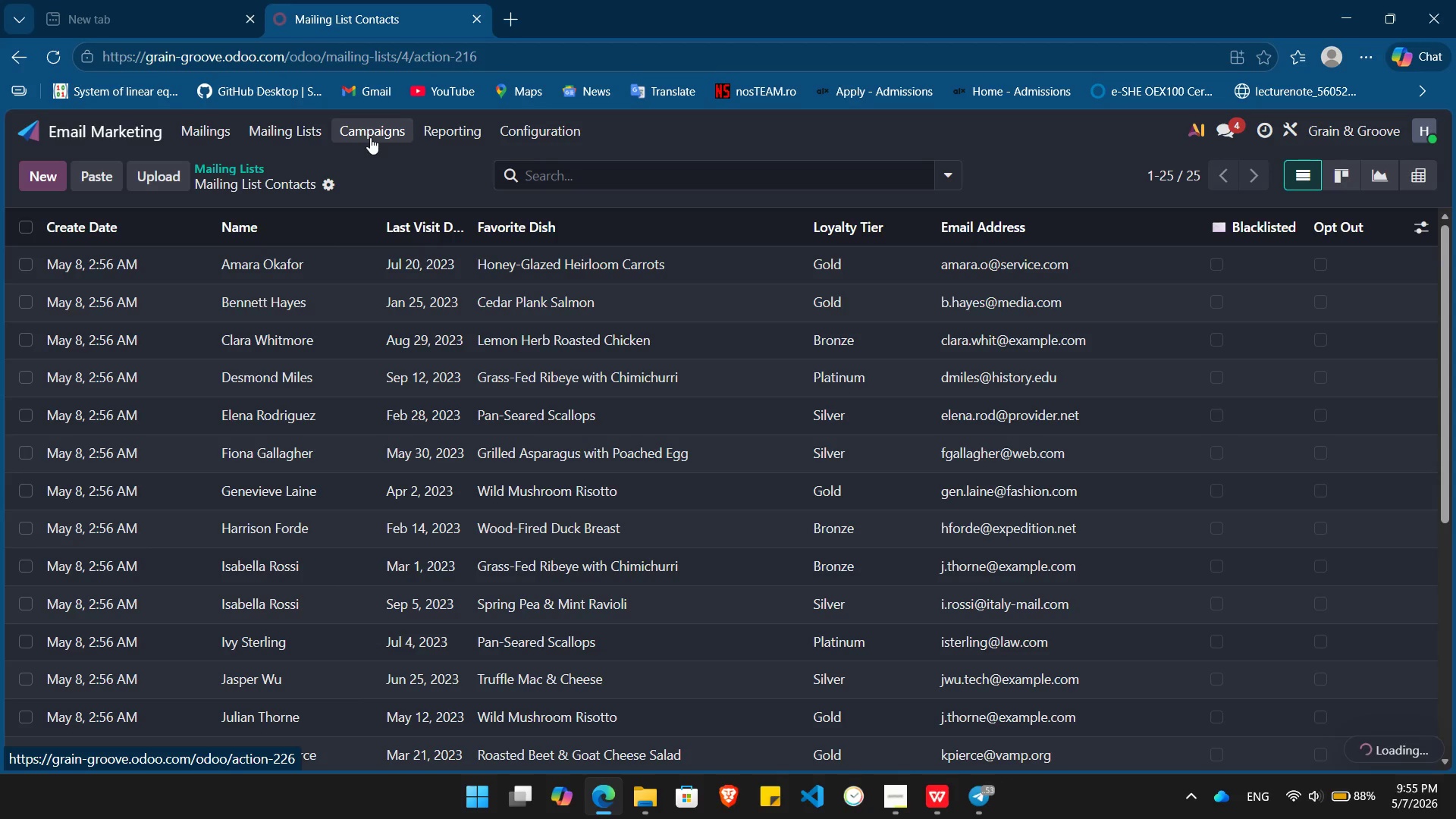 
left_click([31, 168])
 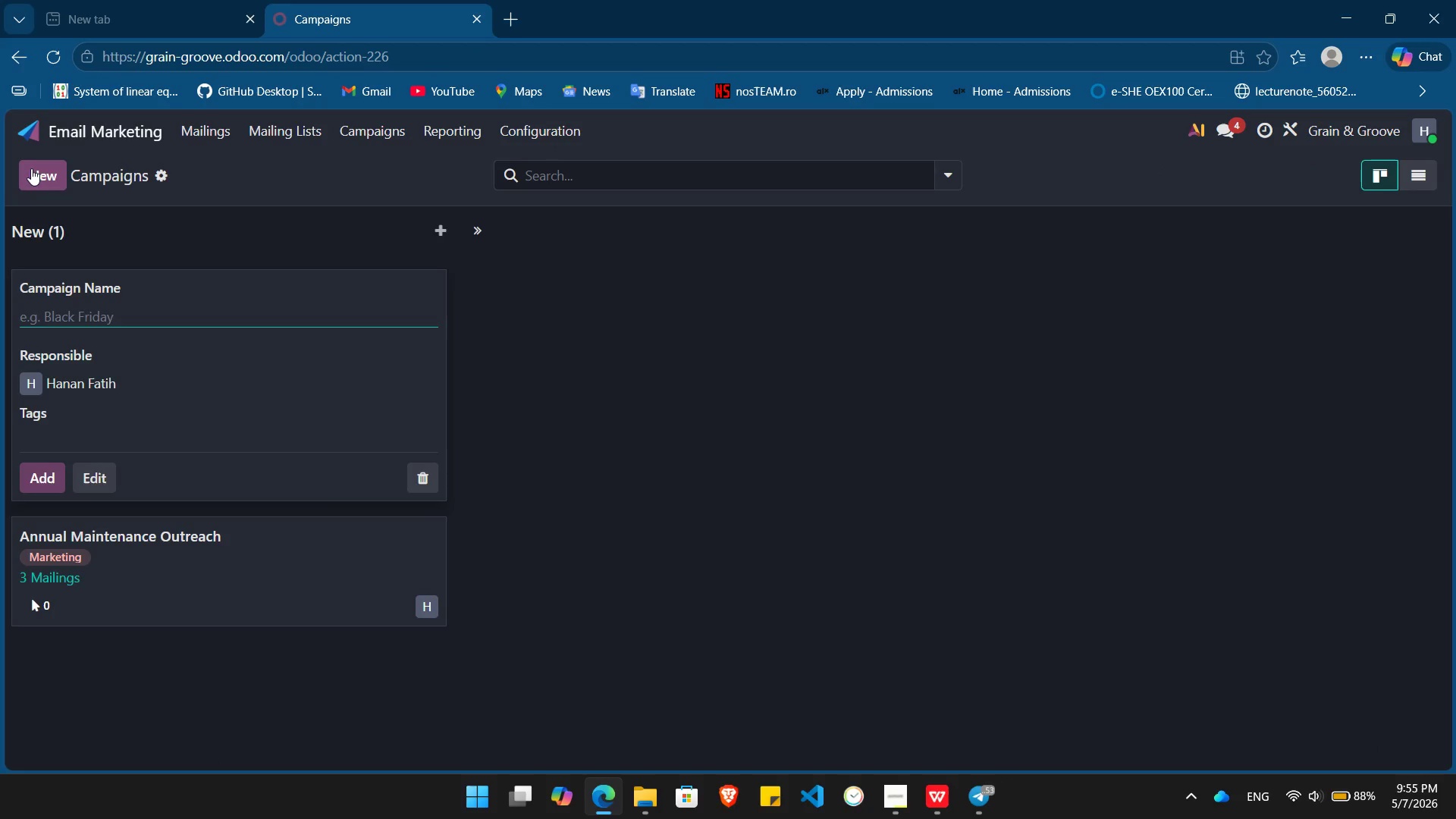 
wait(7.91)
 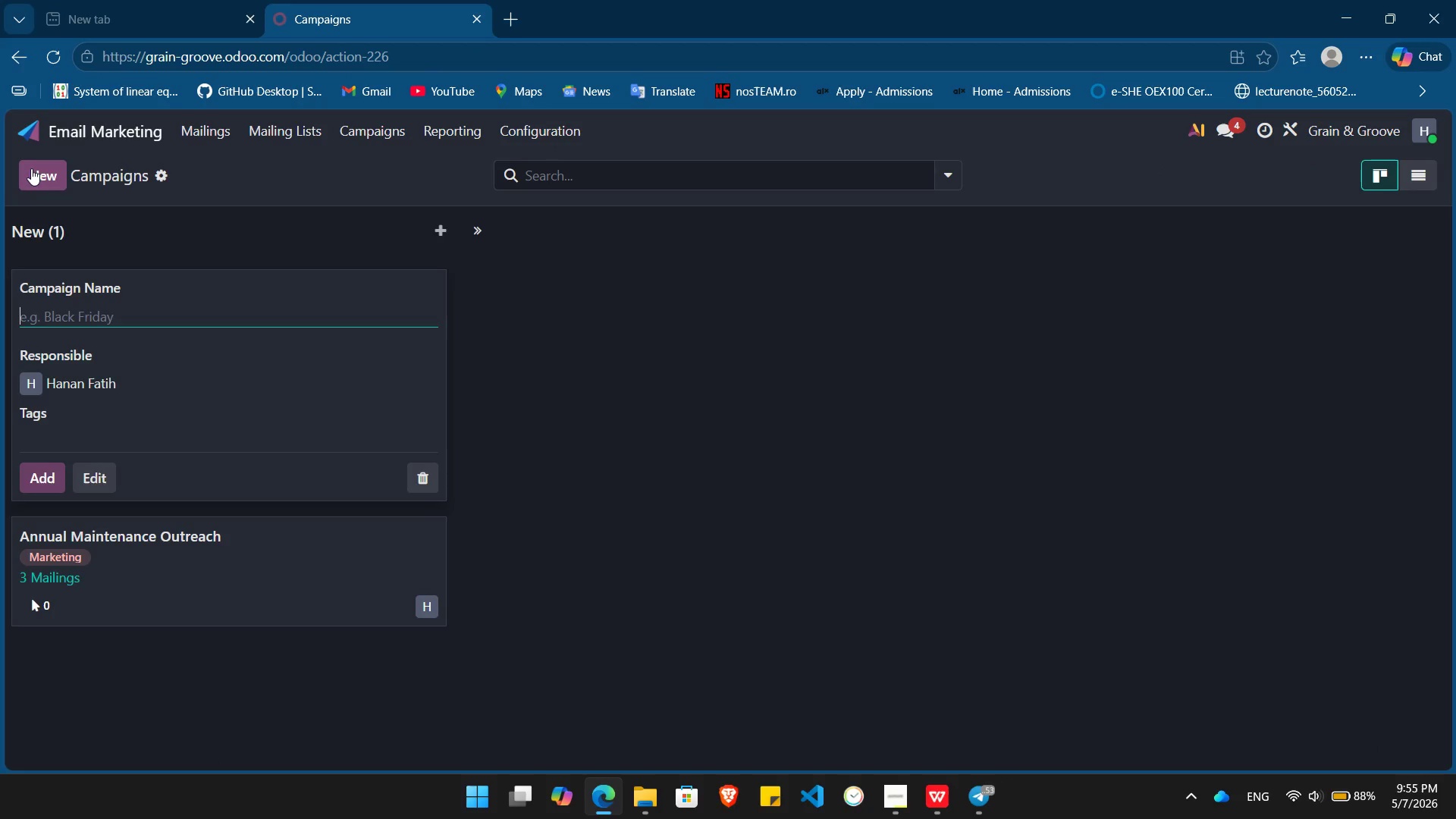 
type(Farm to Table)
 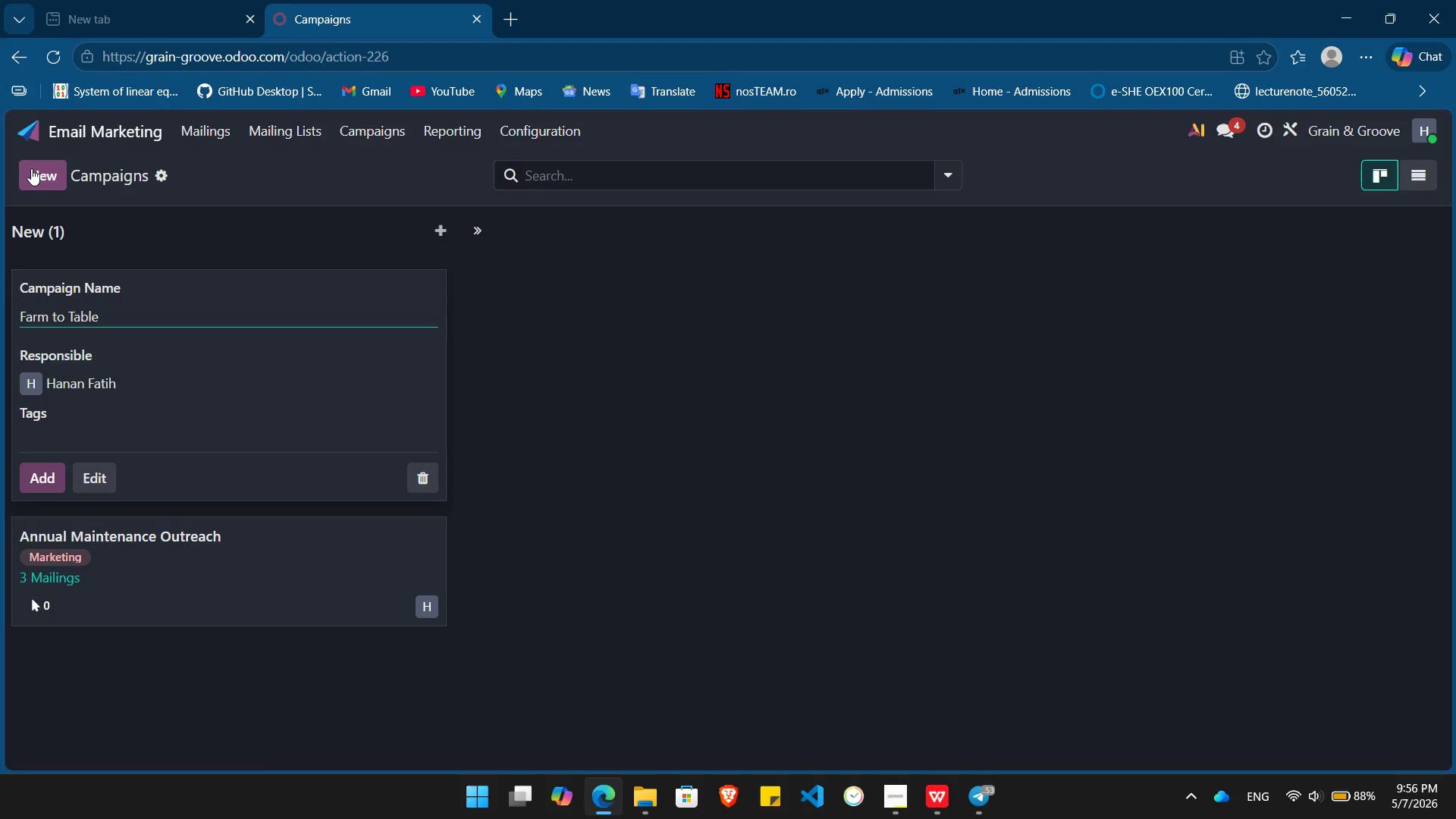 
left_click([25, 418])
 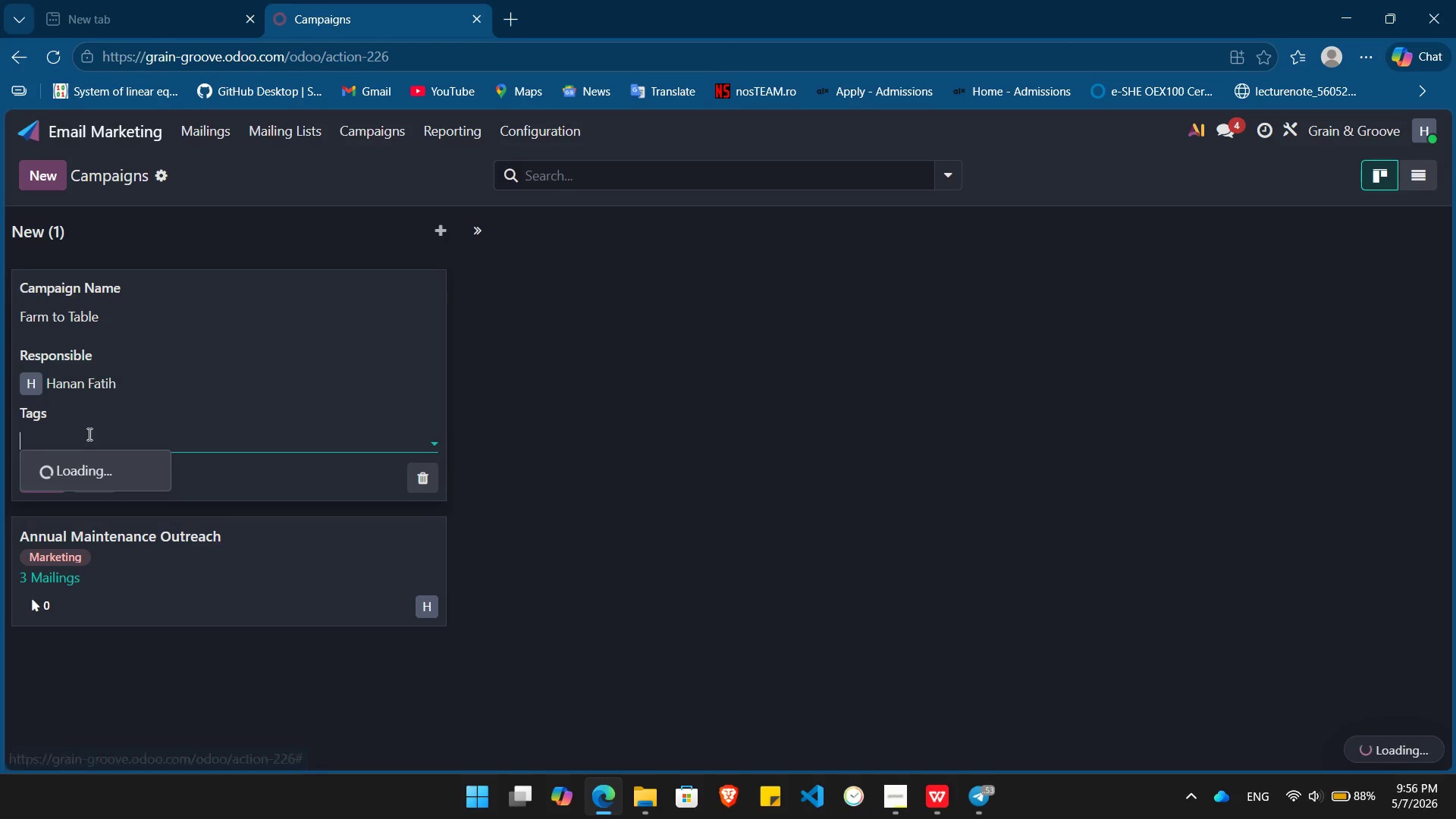 
wait(6.64)
 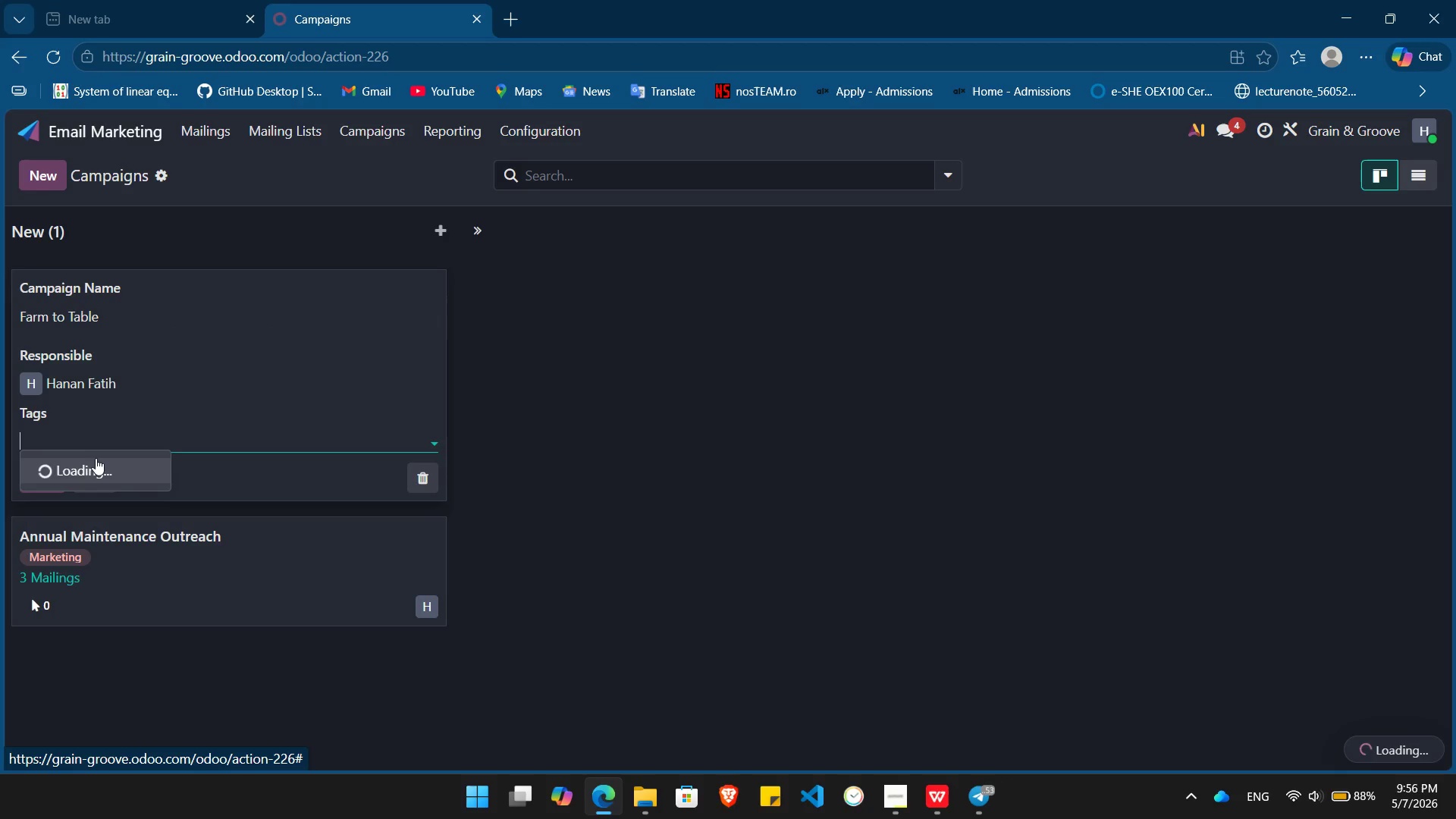 
key(M)
 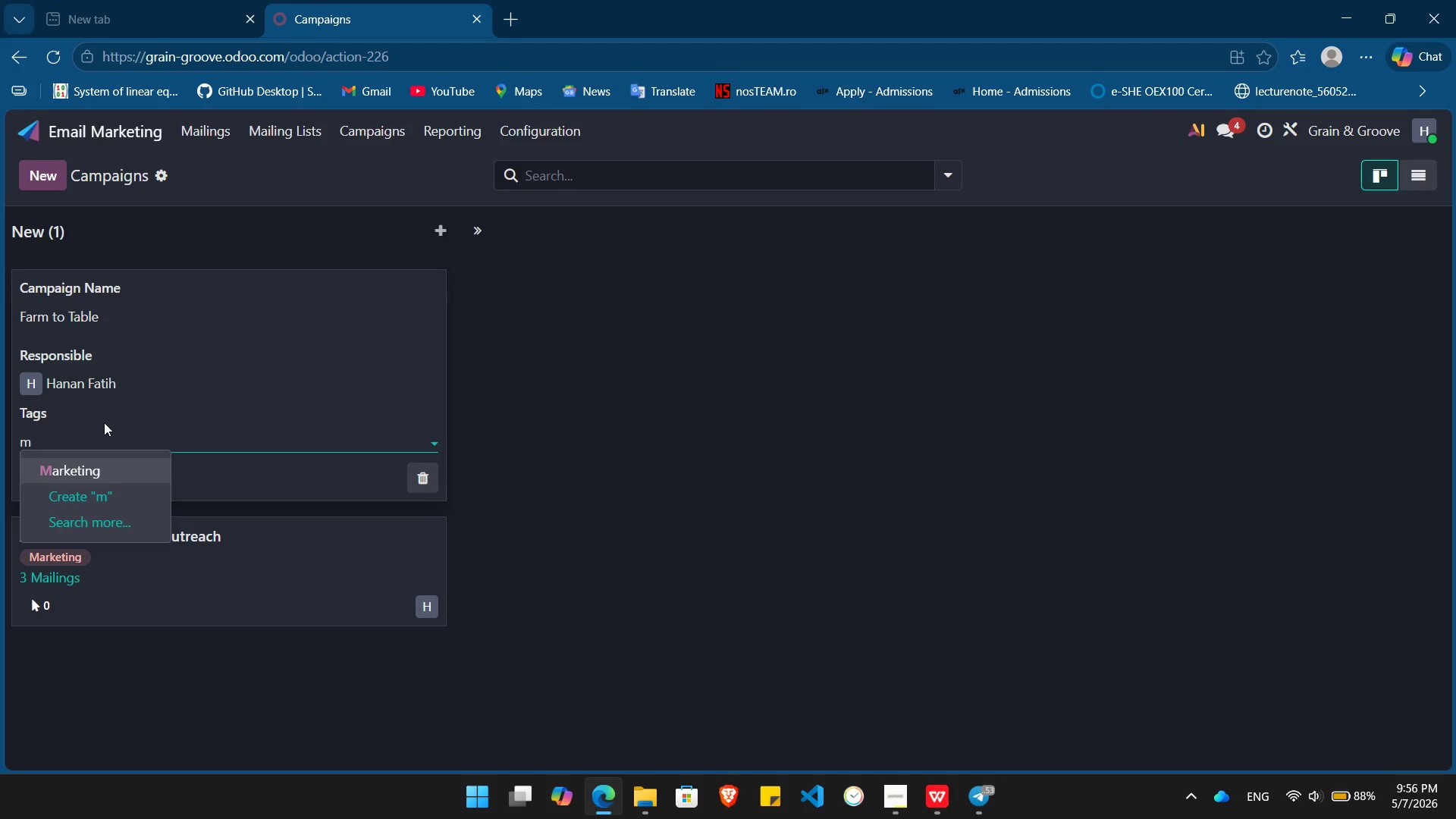 
key(Enter)
 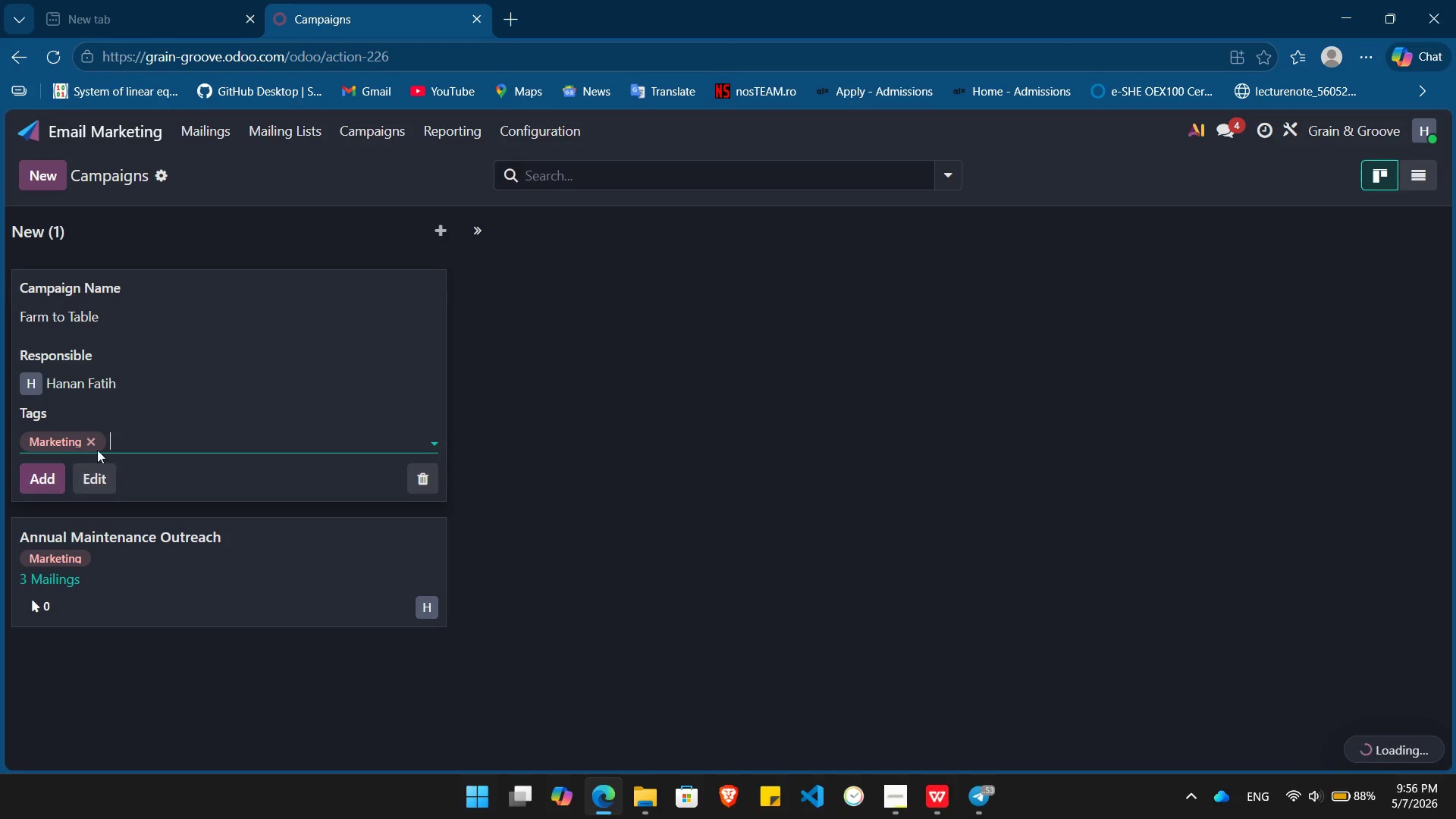 
left_click([95, 472])
 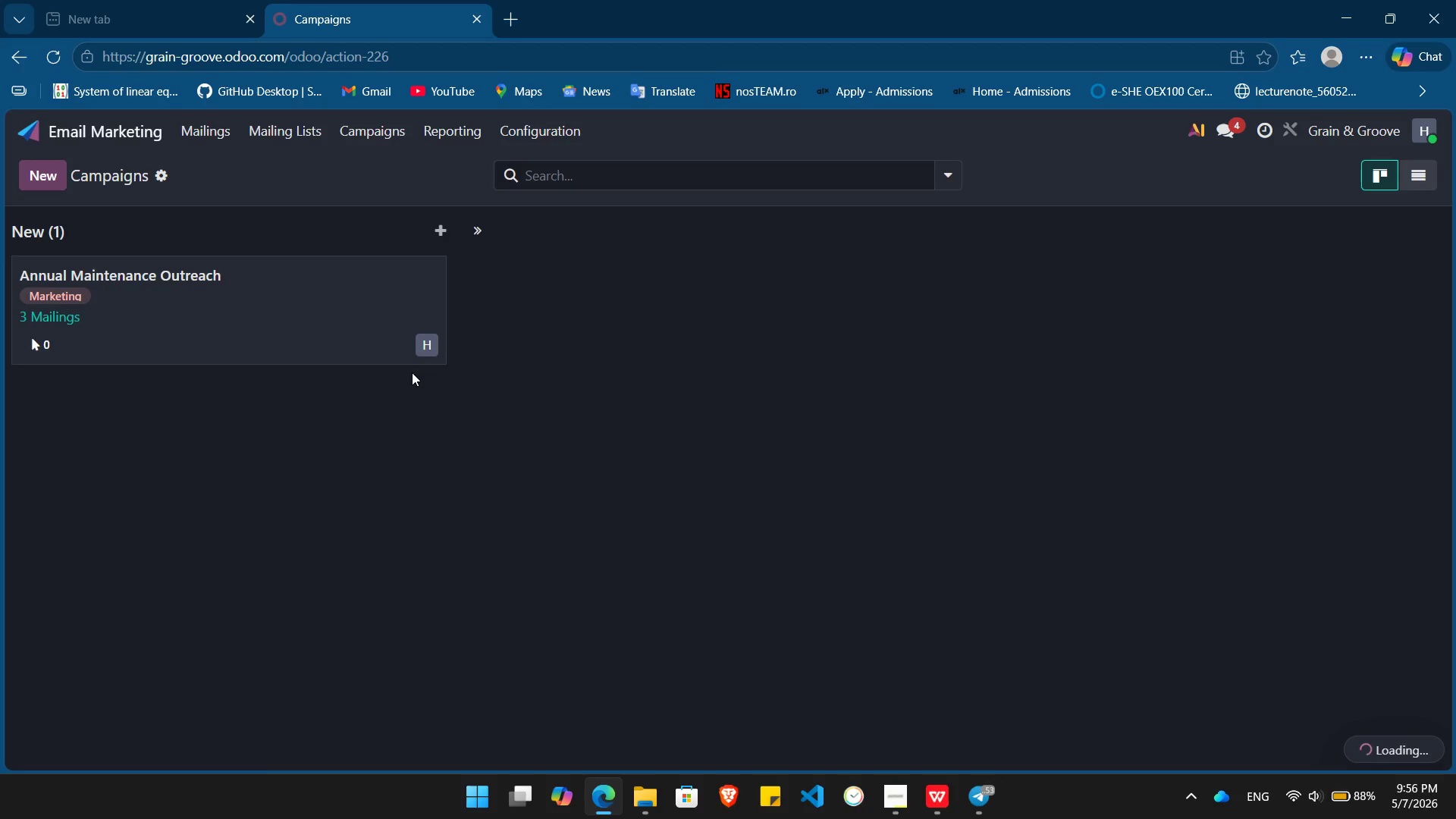 
mouse_move([103, 312])
 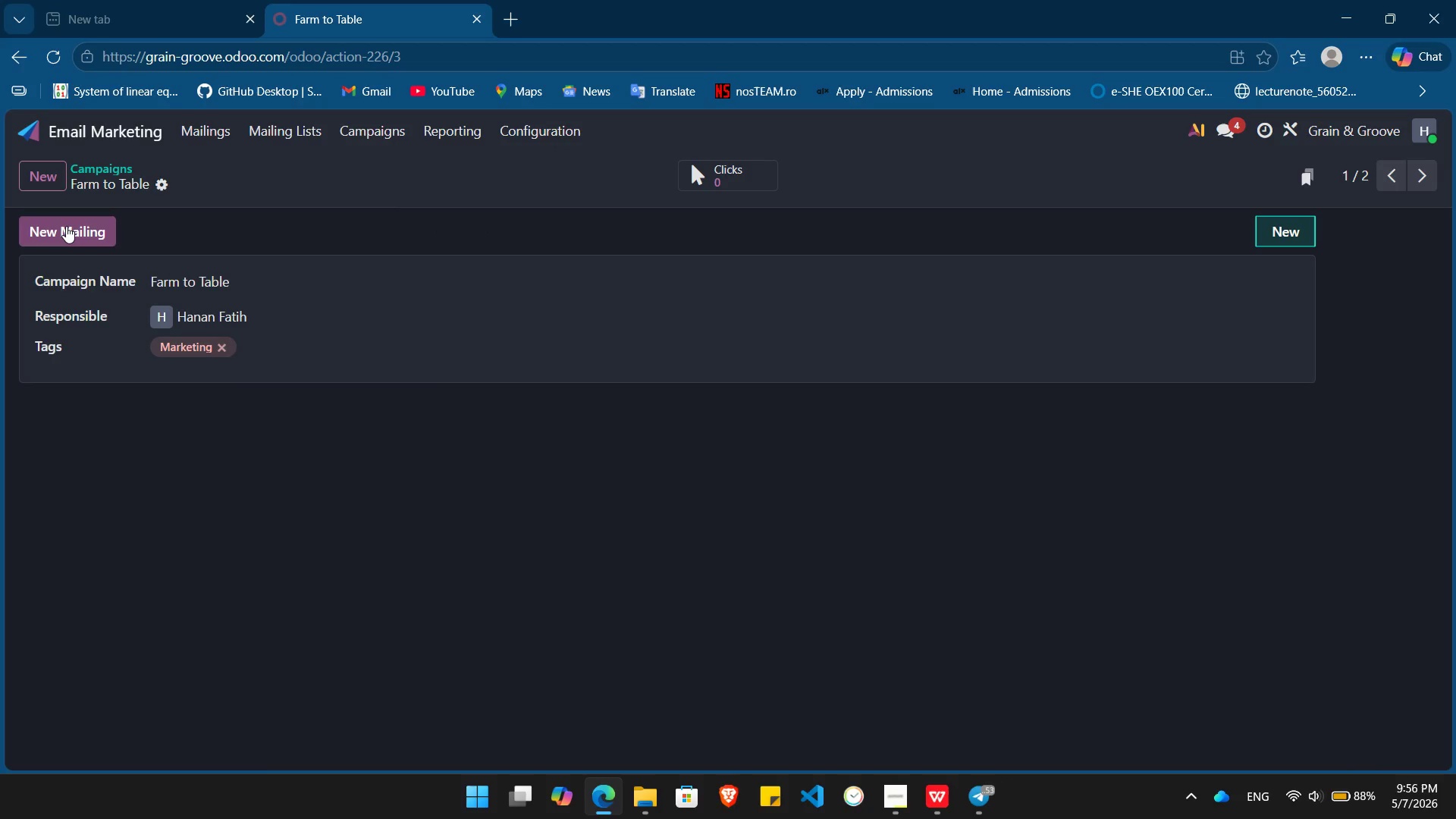 
left_click([66, 226])
 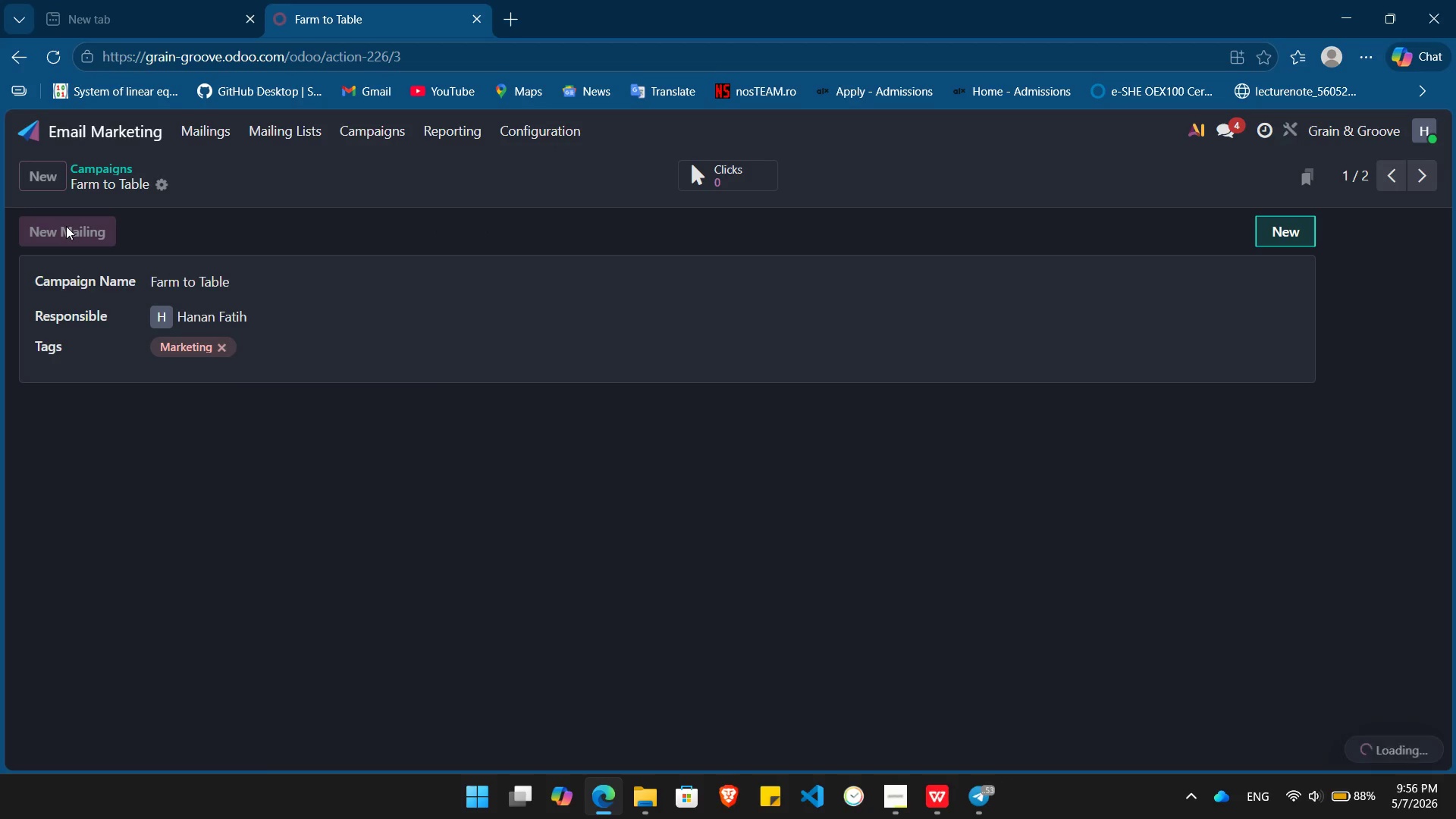 
key(Alt+Tab)